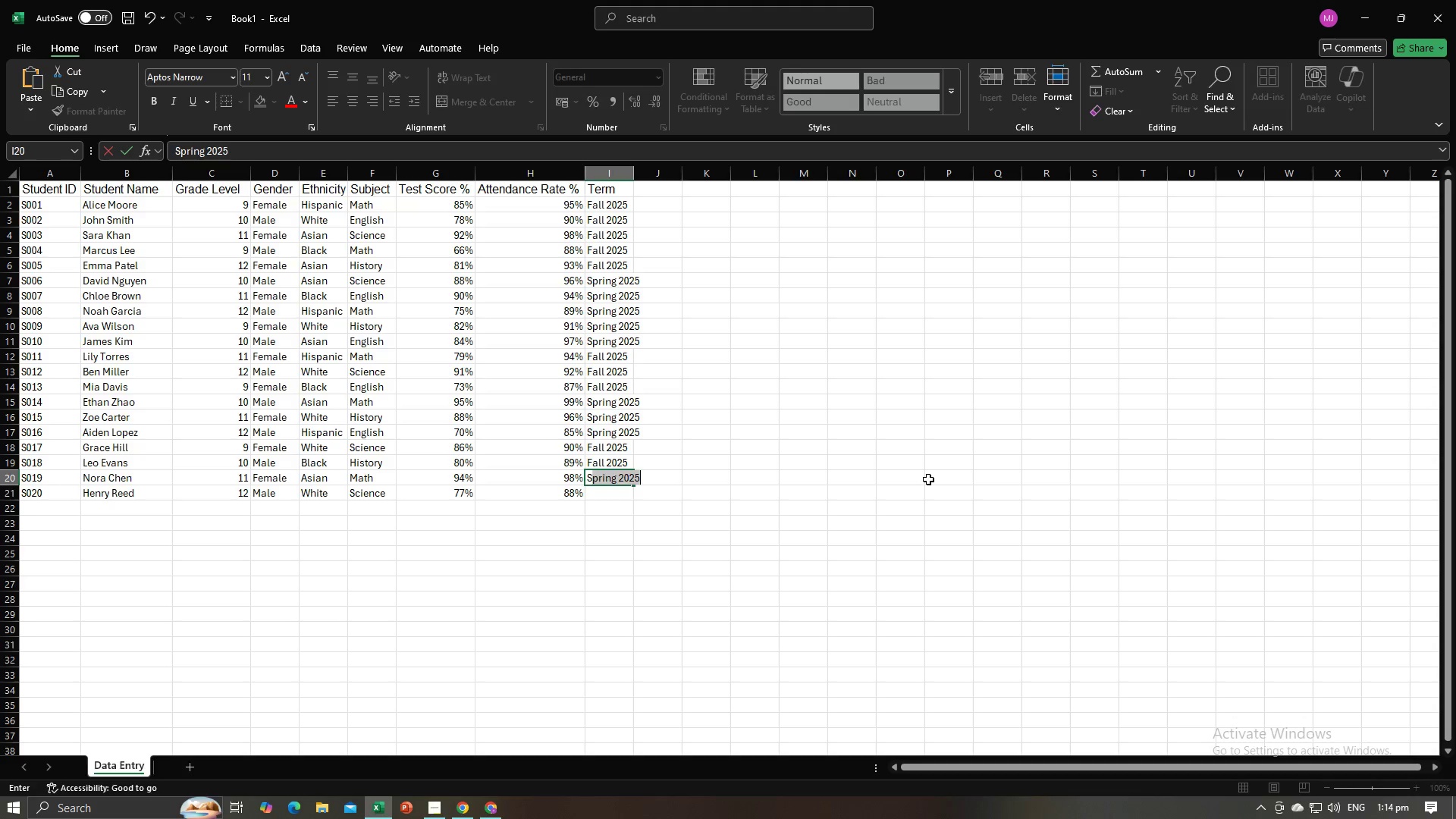 
key(Enter)
 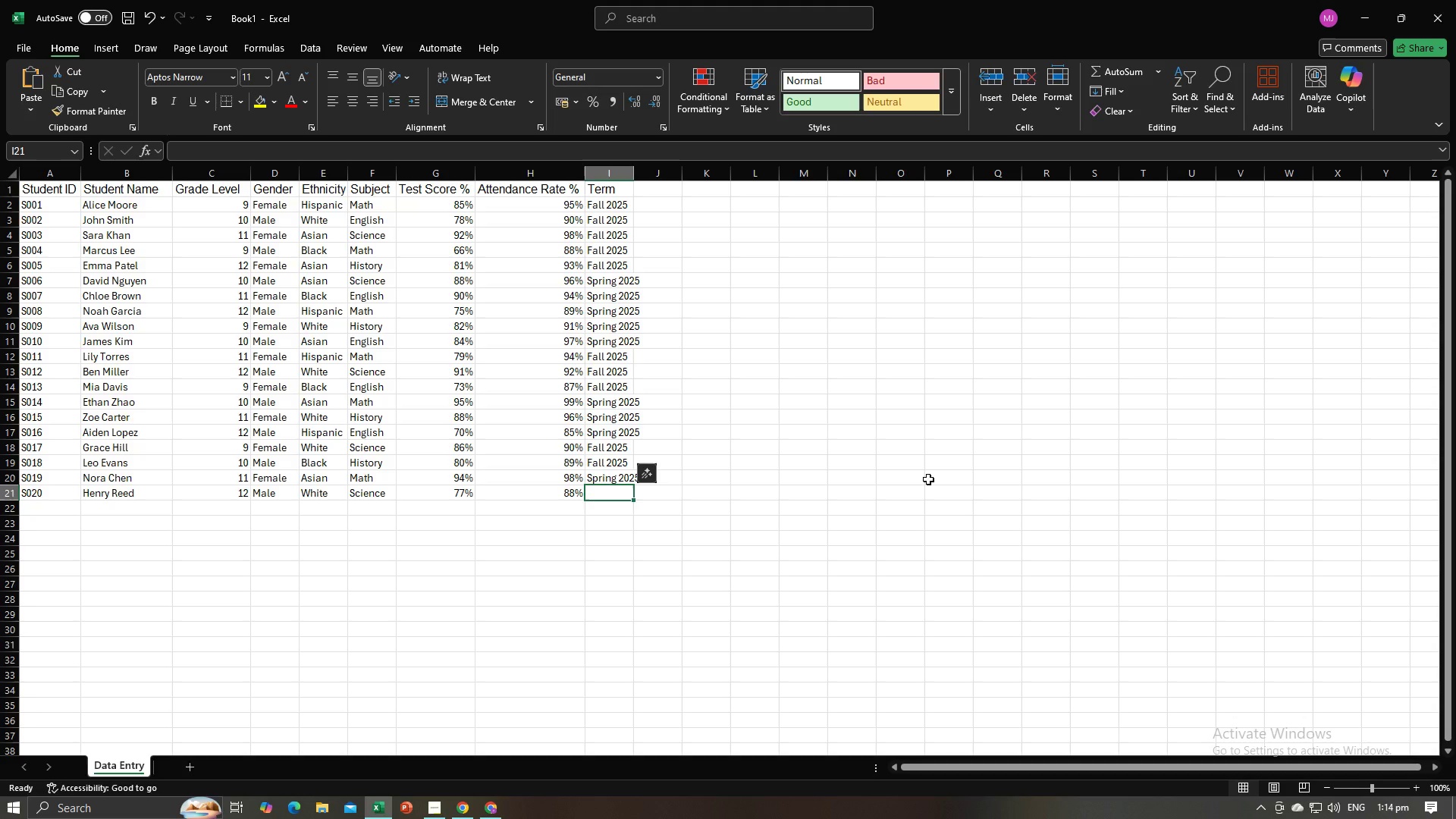 
key(Shift+S)
 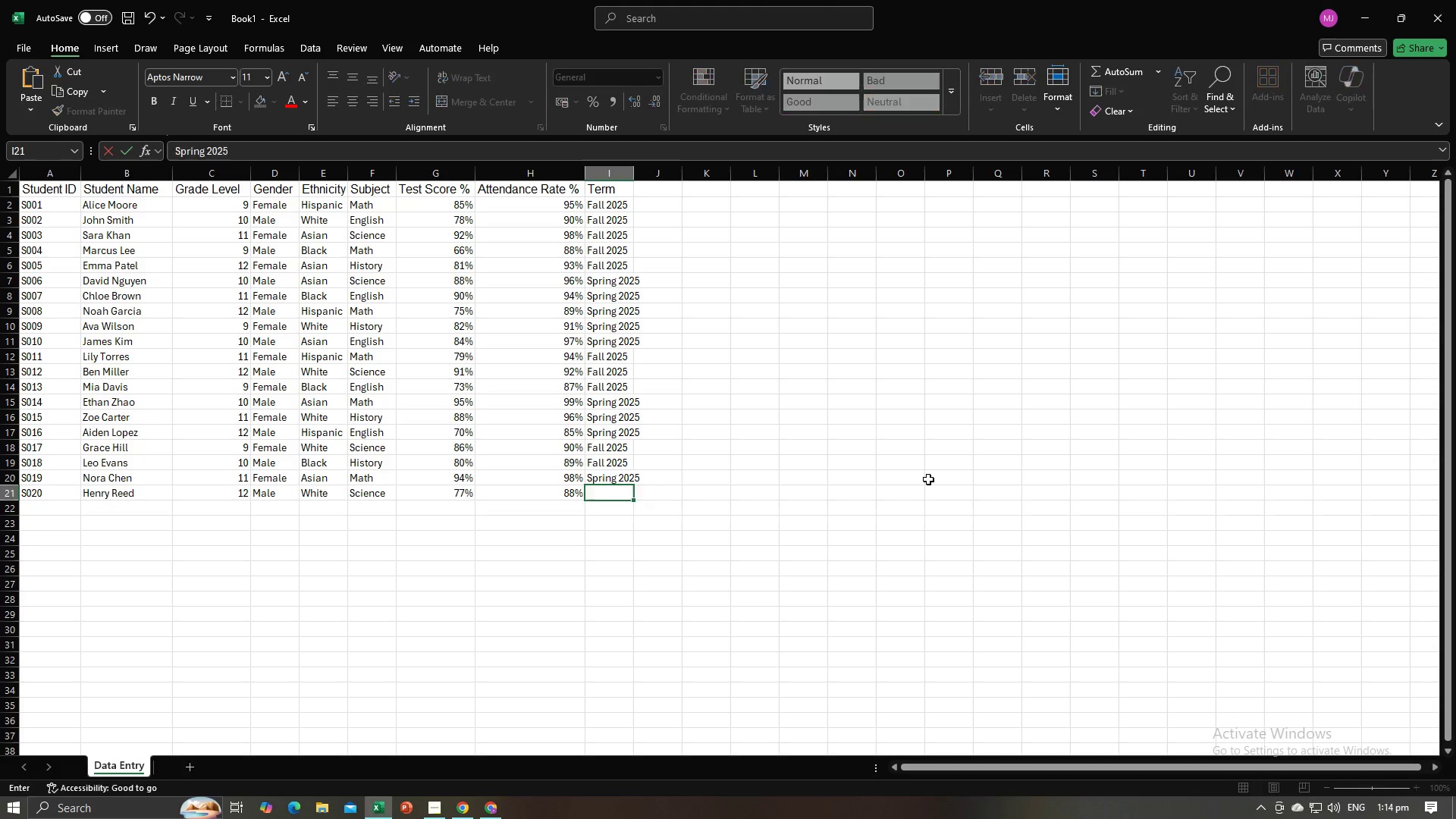 
key(Enter)
 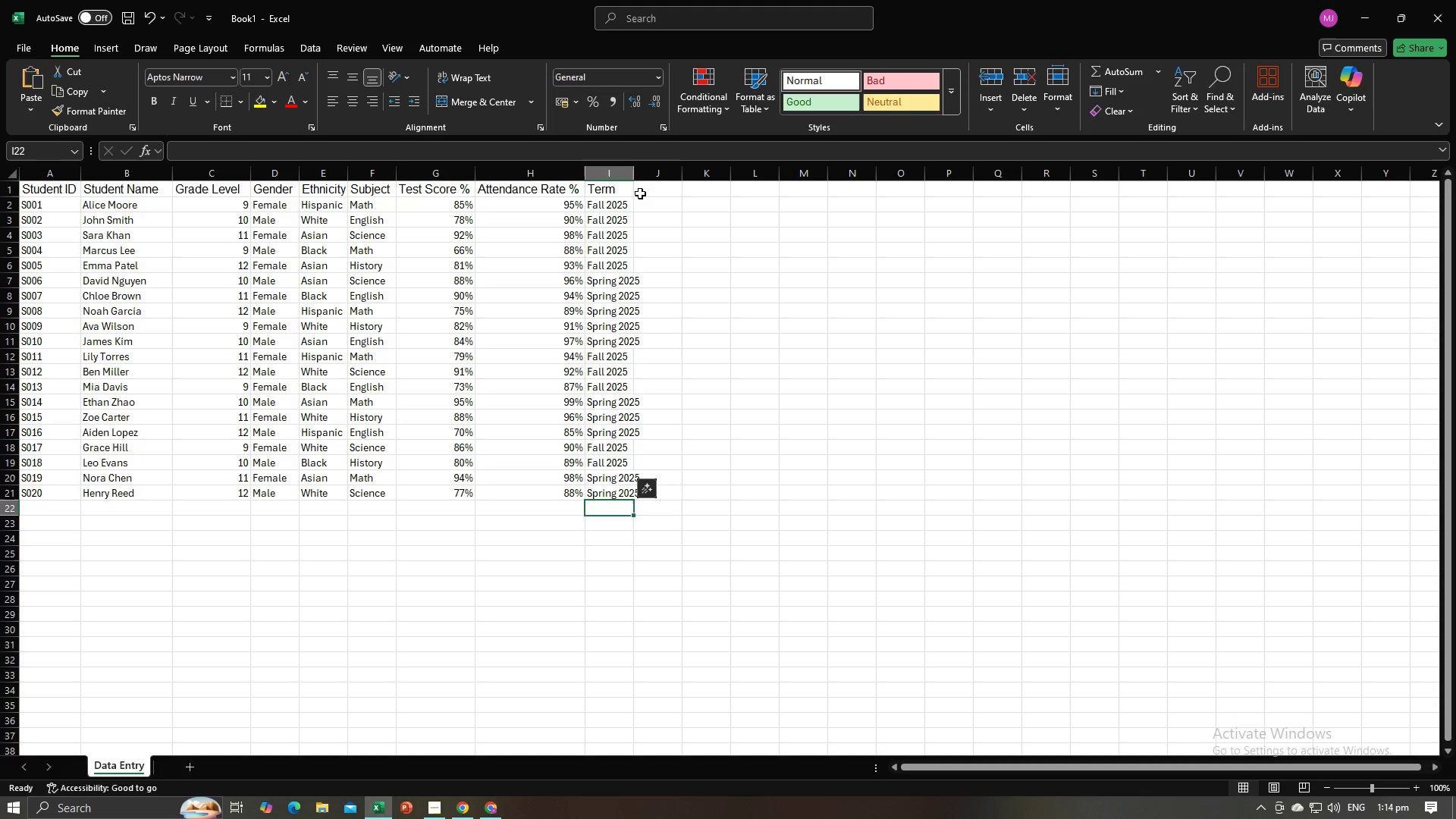 
double_click([632, 180])
 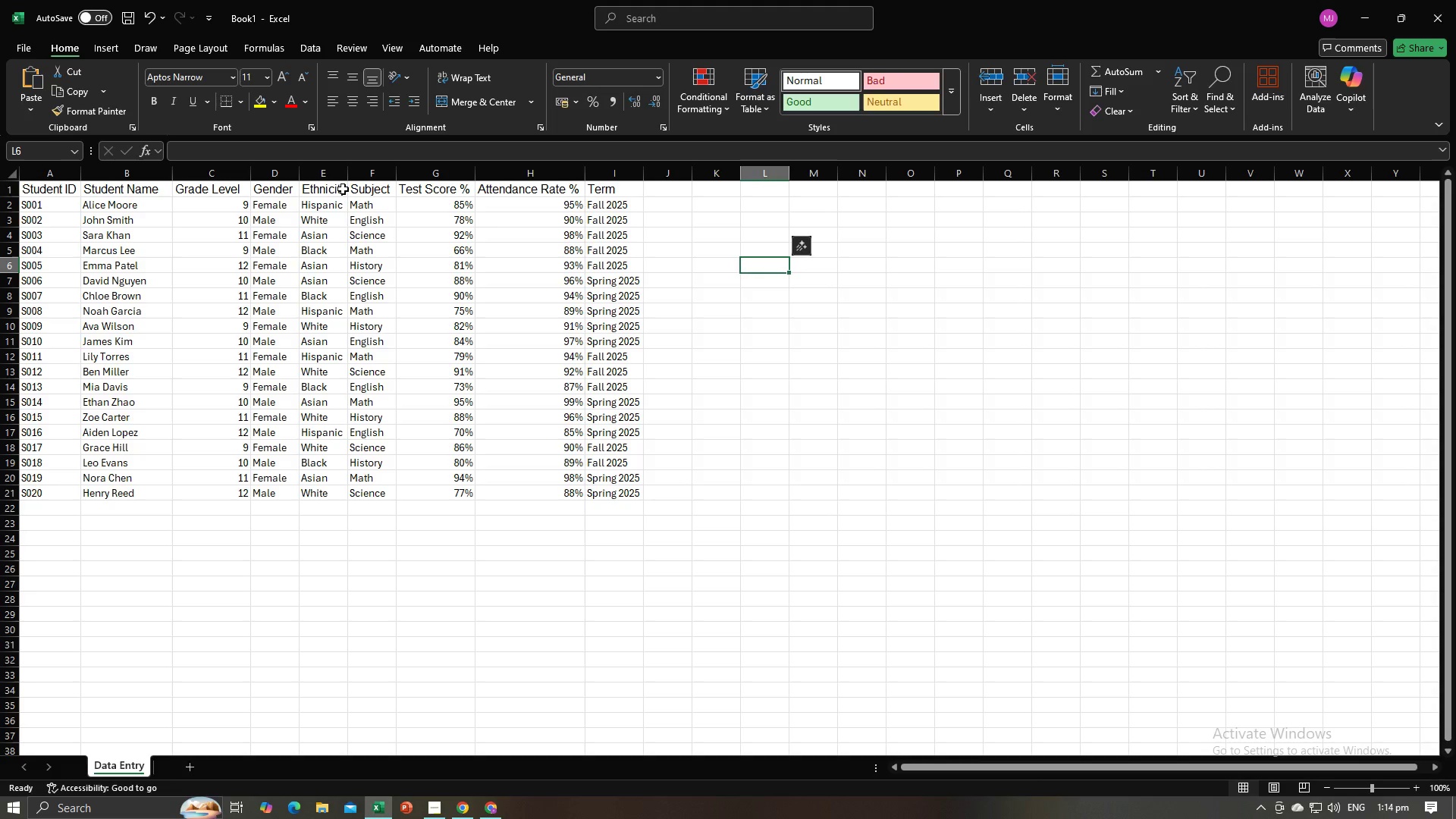 
left_click([397, 323])
 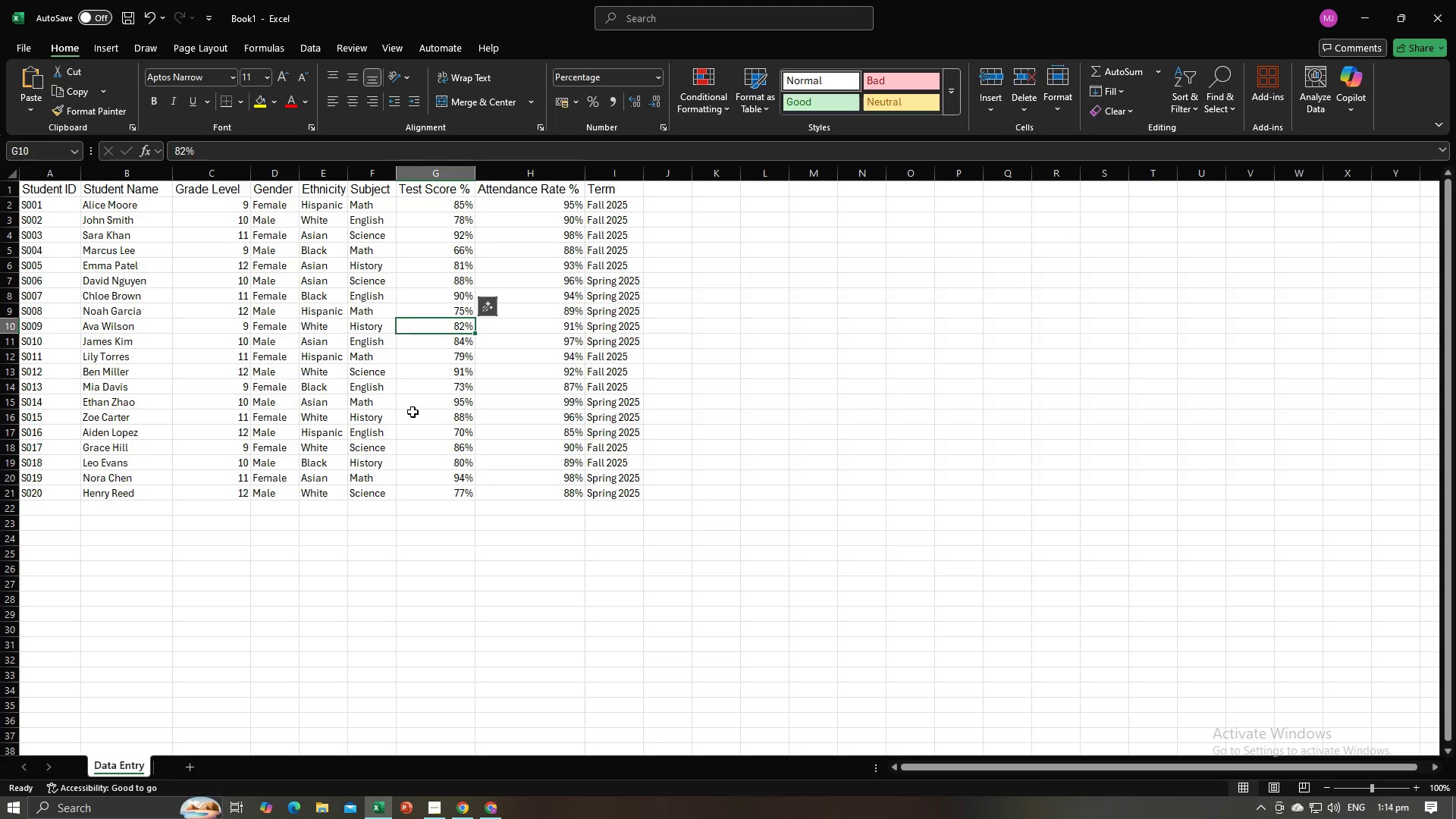 
left_click([413, 421])
 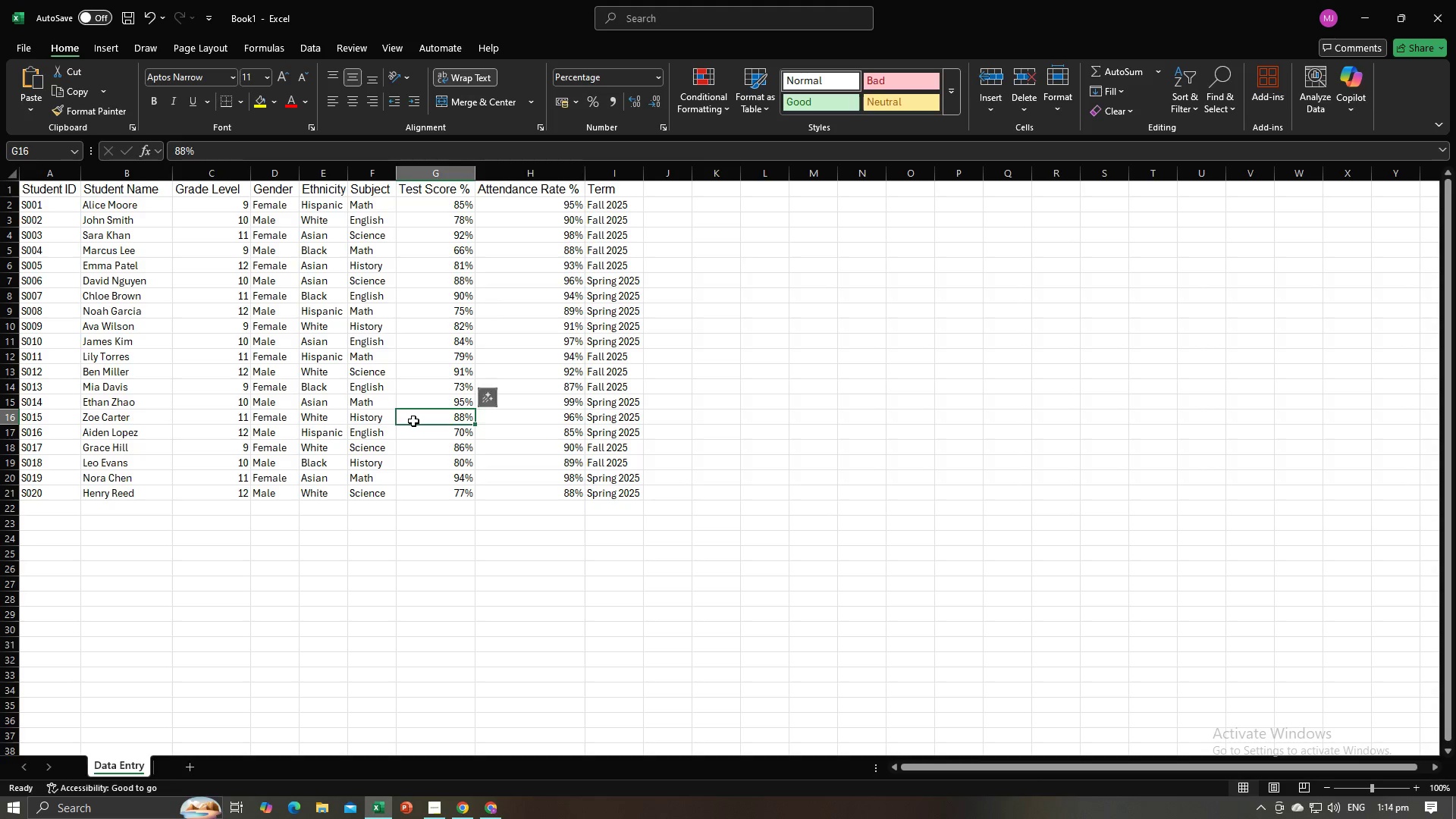 
key(Alt+AltLeft)
 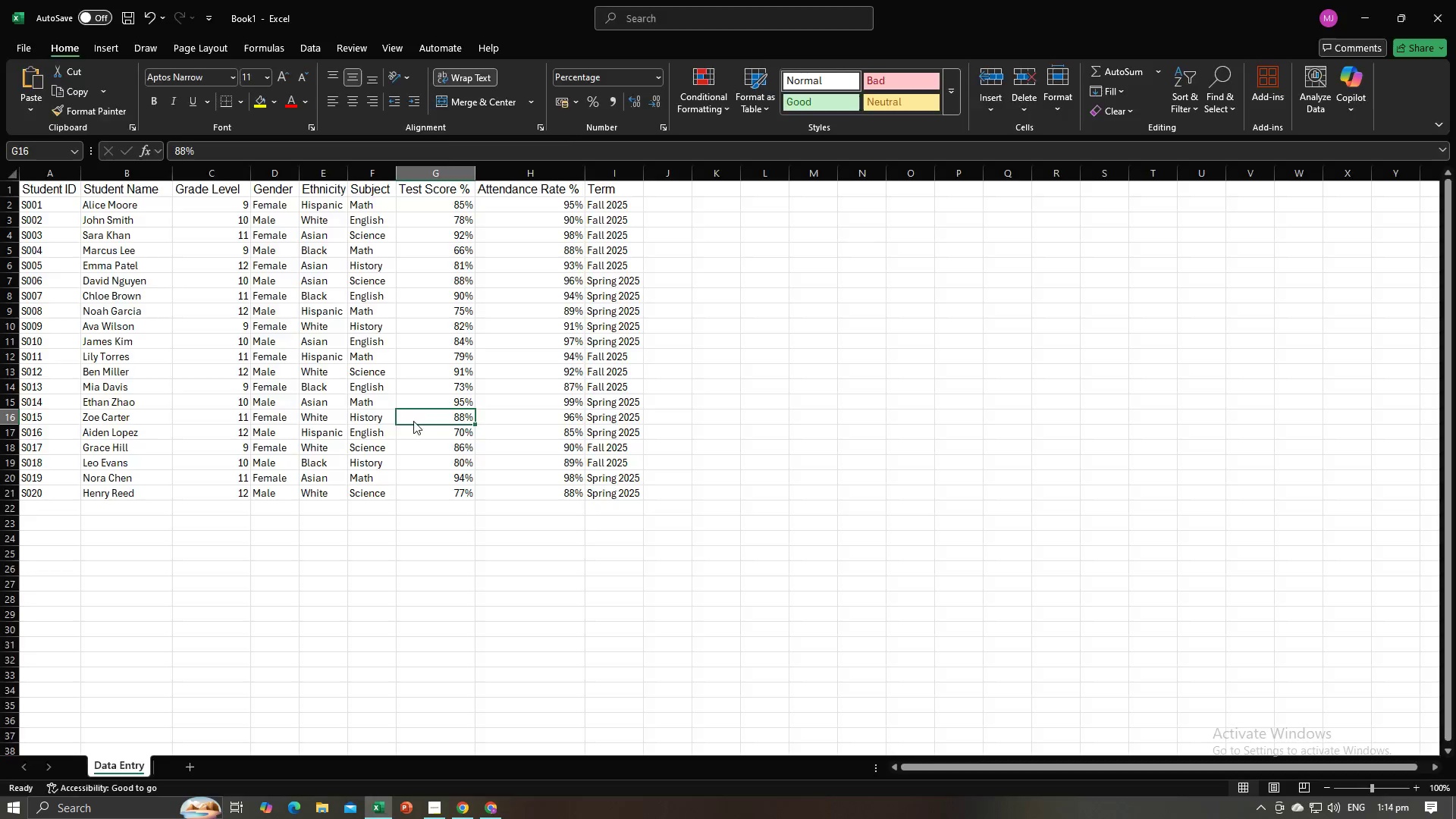 
key(Alt+Tab)
 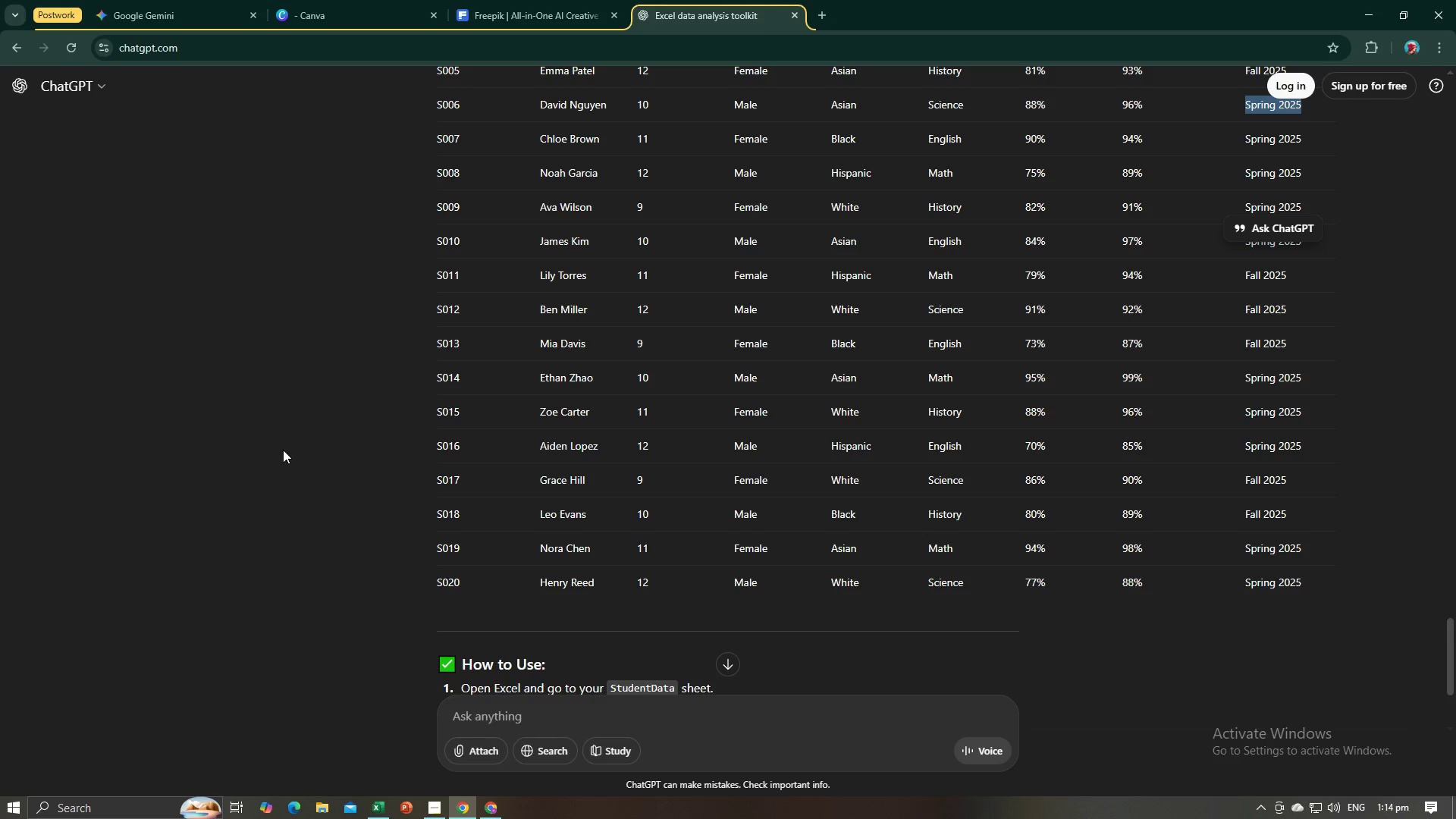 
scroll: coordinate [283, 450], scroll_direction: down, amount: 3.0
 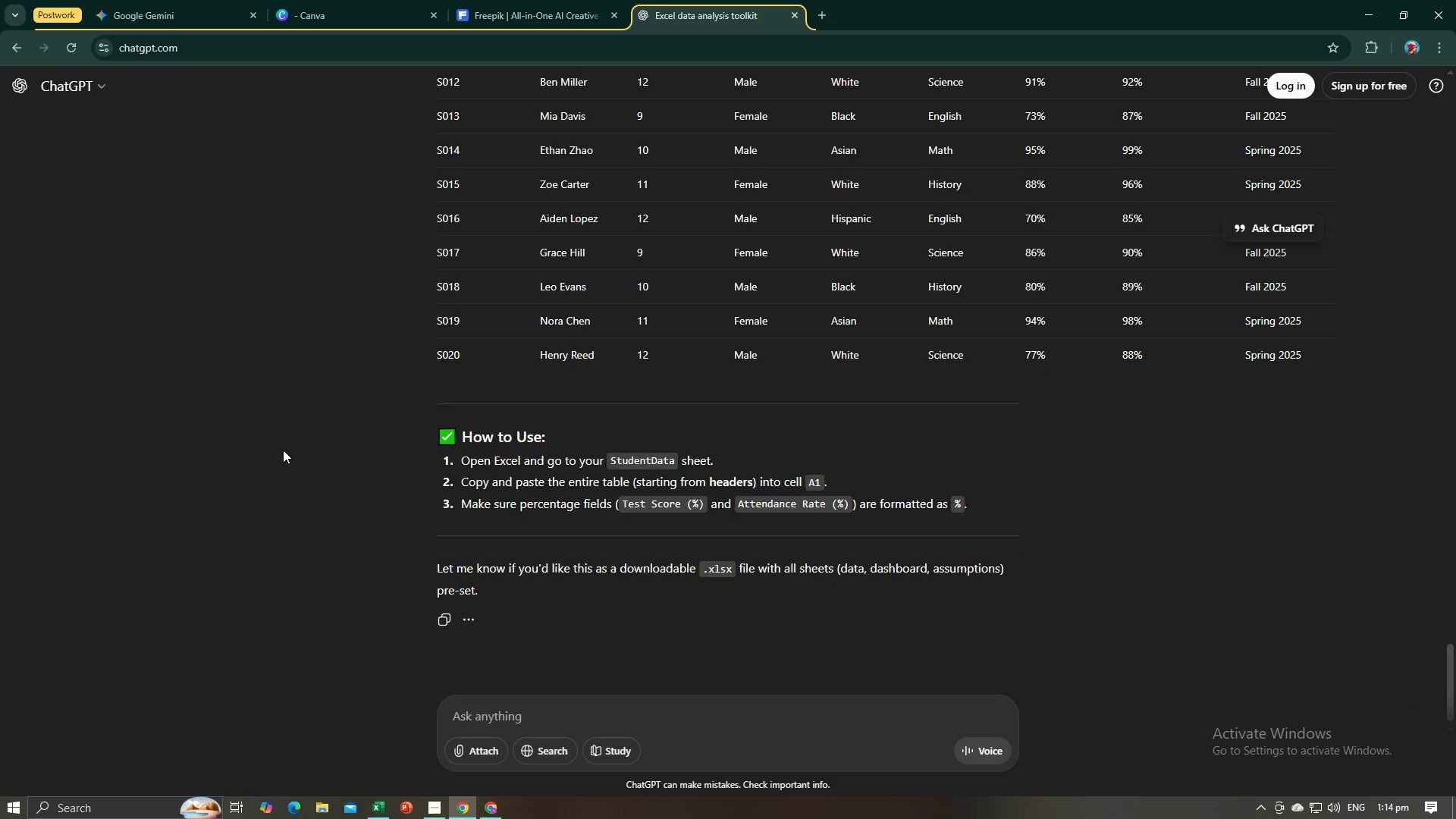 
scroll: coordinate [282, 447], scroll_direction: up, amount: 20.0
 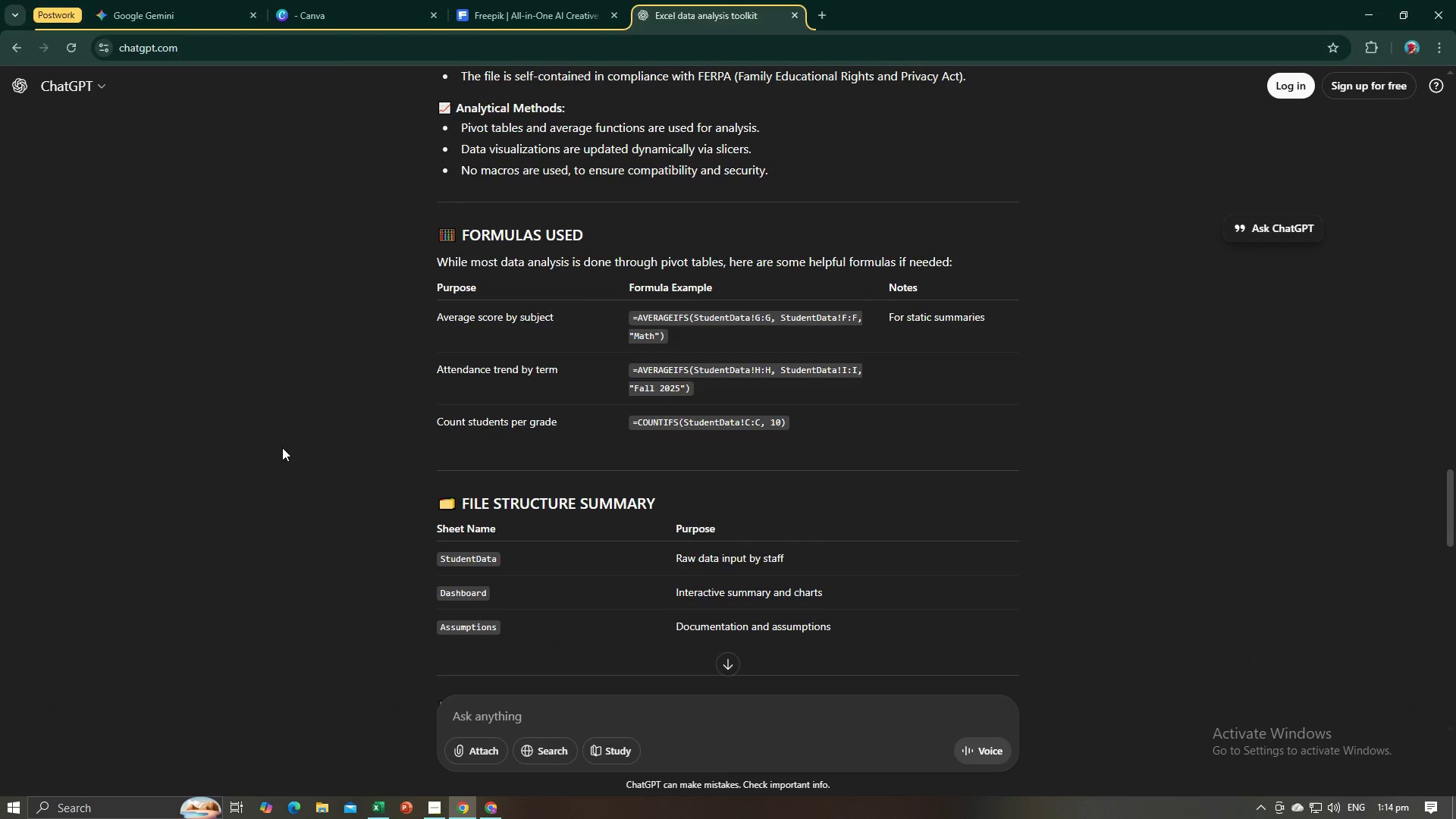 
key(Alt+AltLeft)
 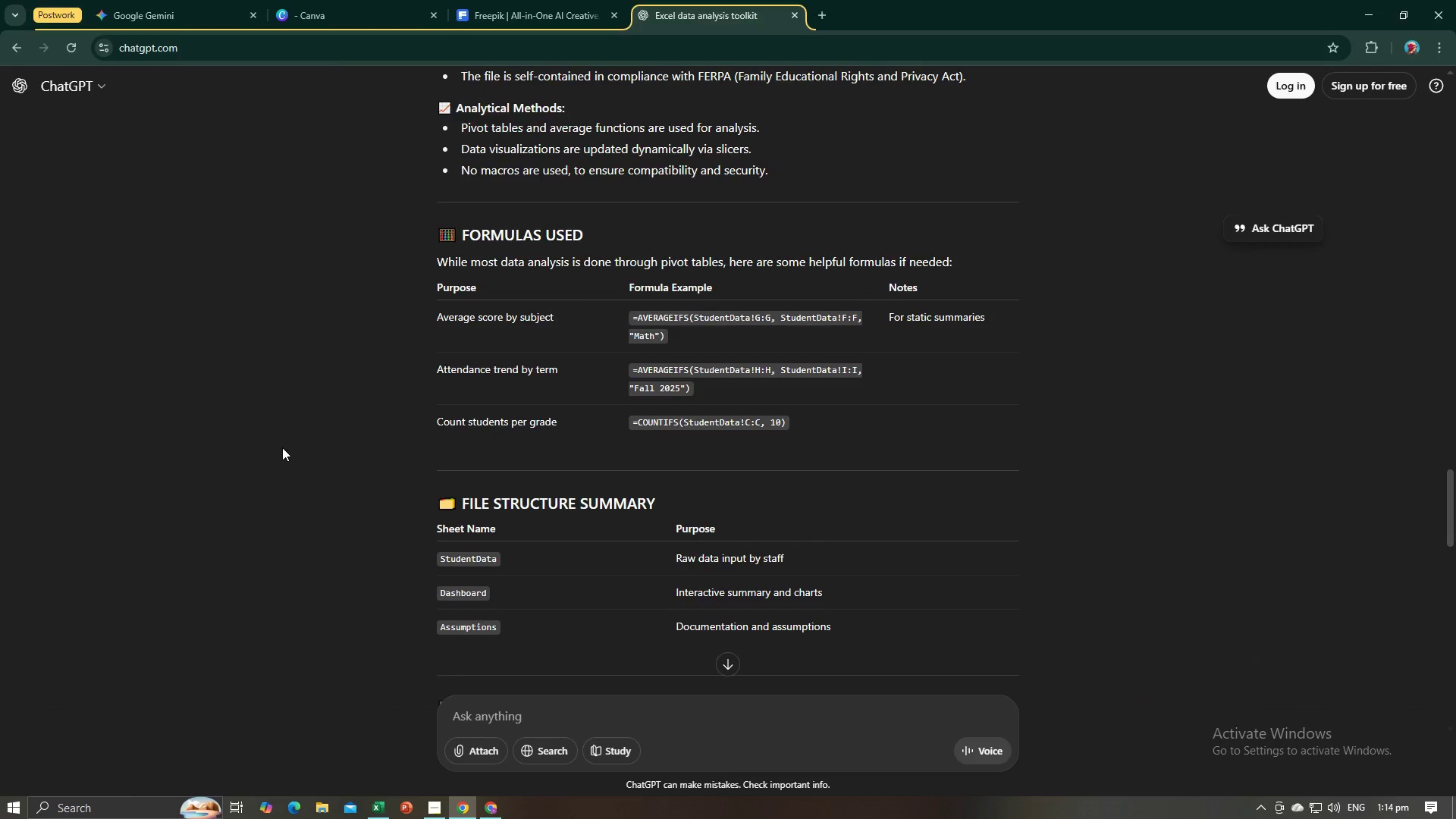 
key(Alt+Tab)
 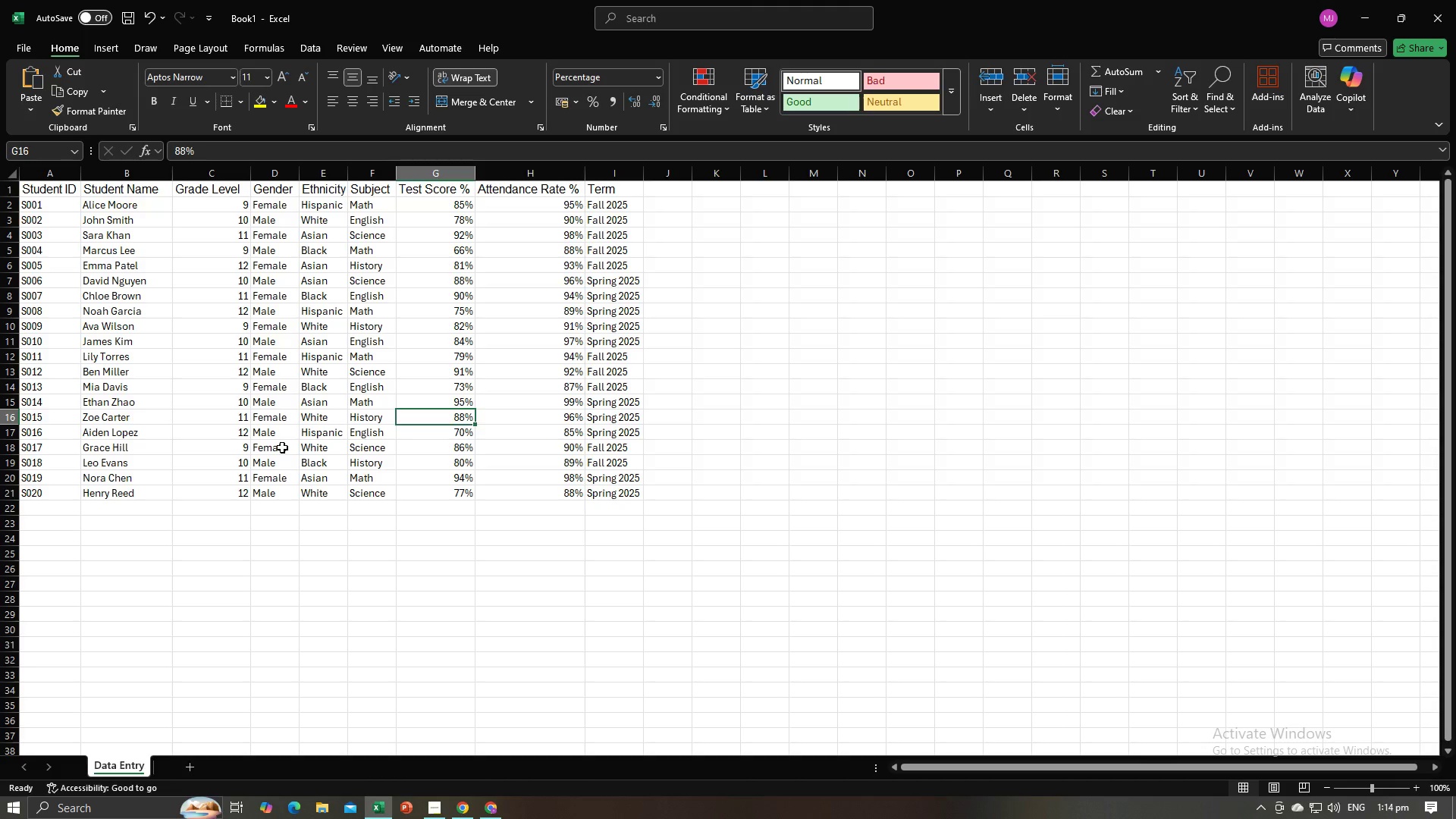 
key(Alt+AltLeft)
 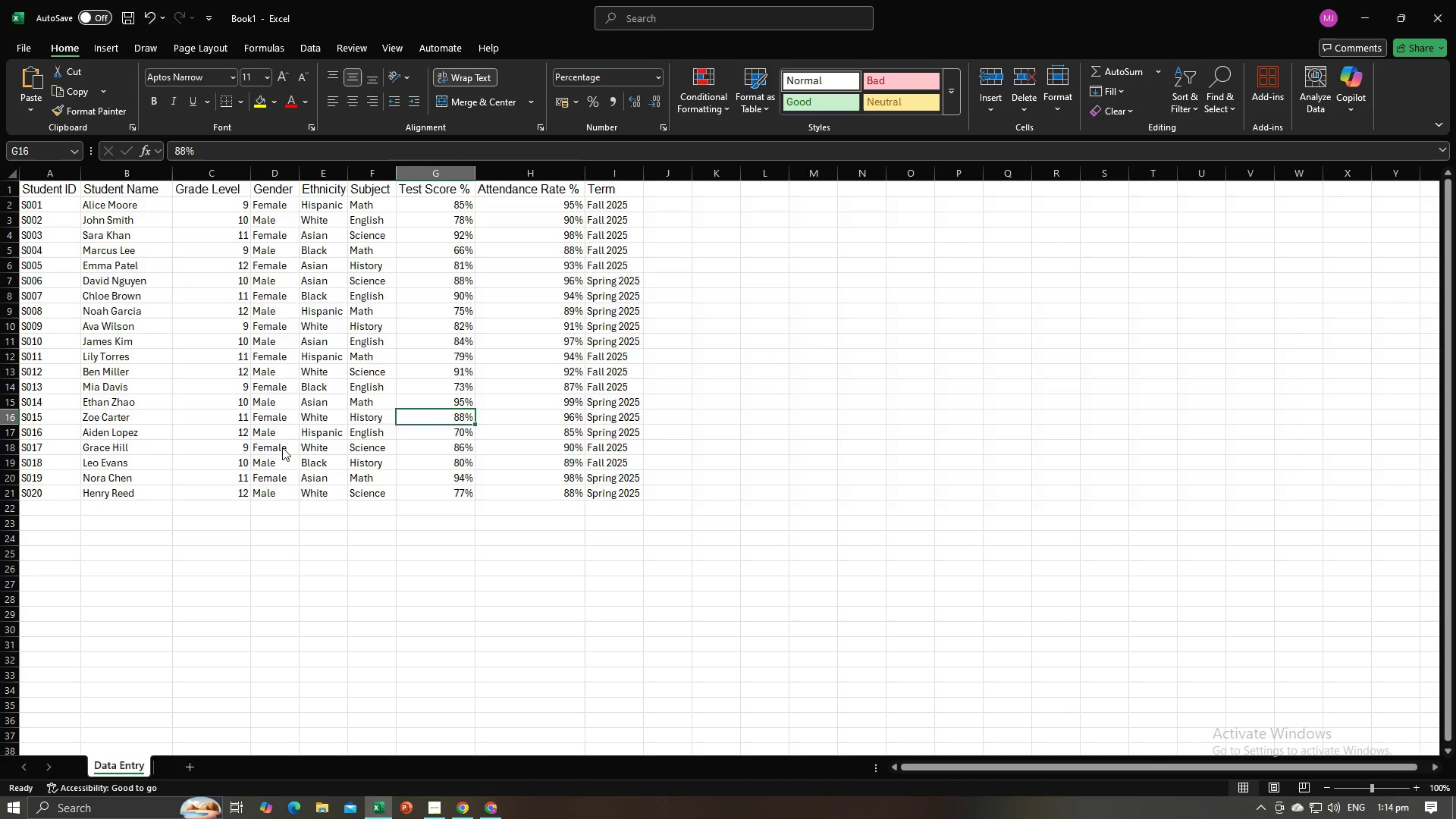 
key(Alt+Tab)
 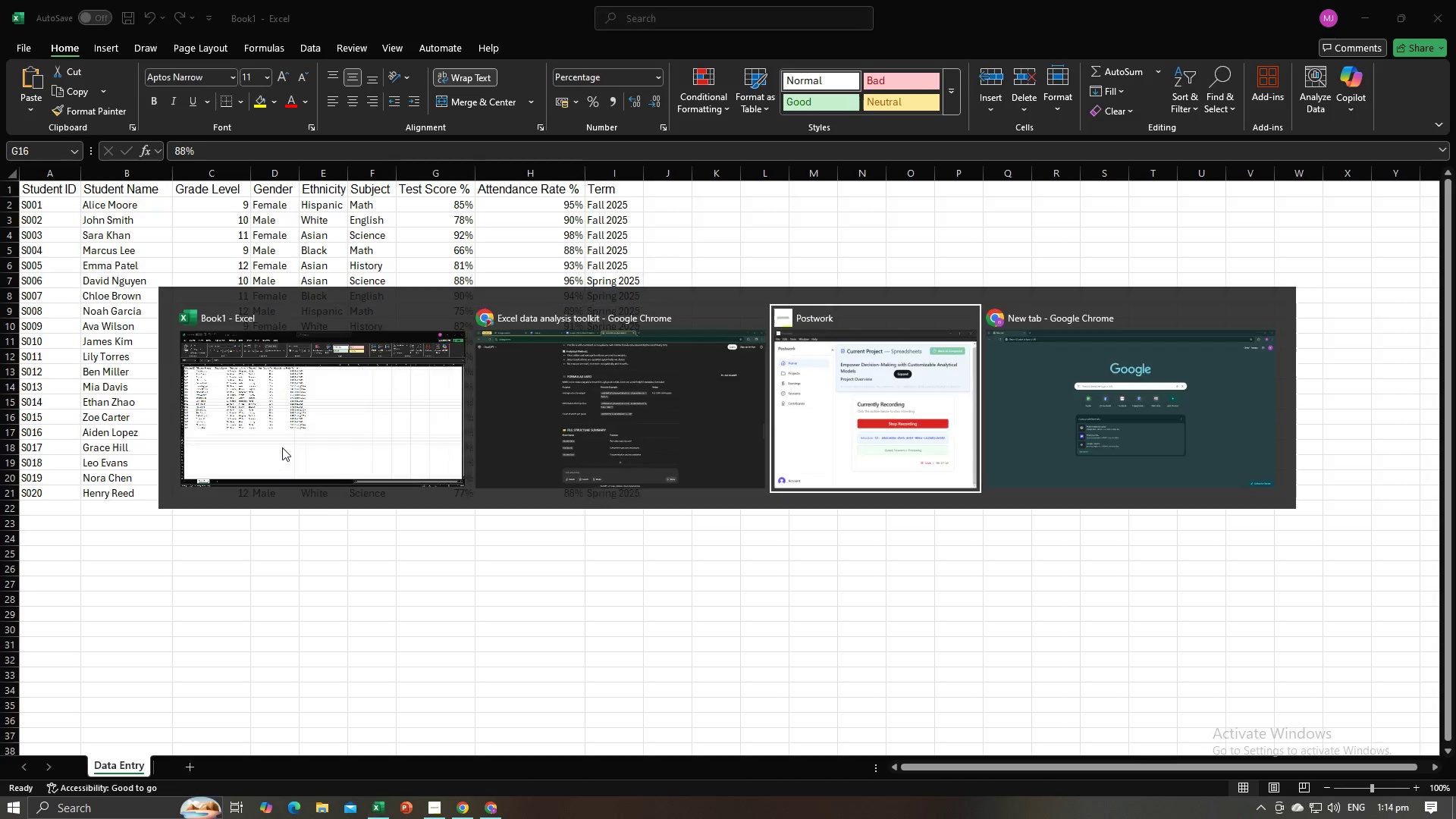 
key(Alt+Tab)